 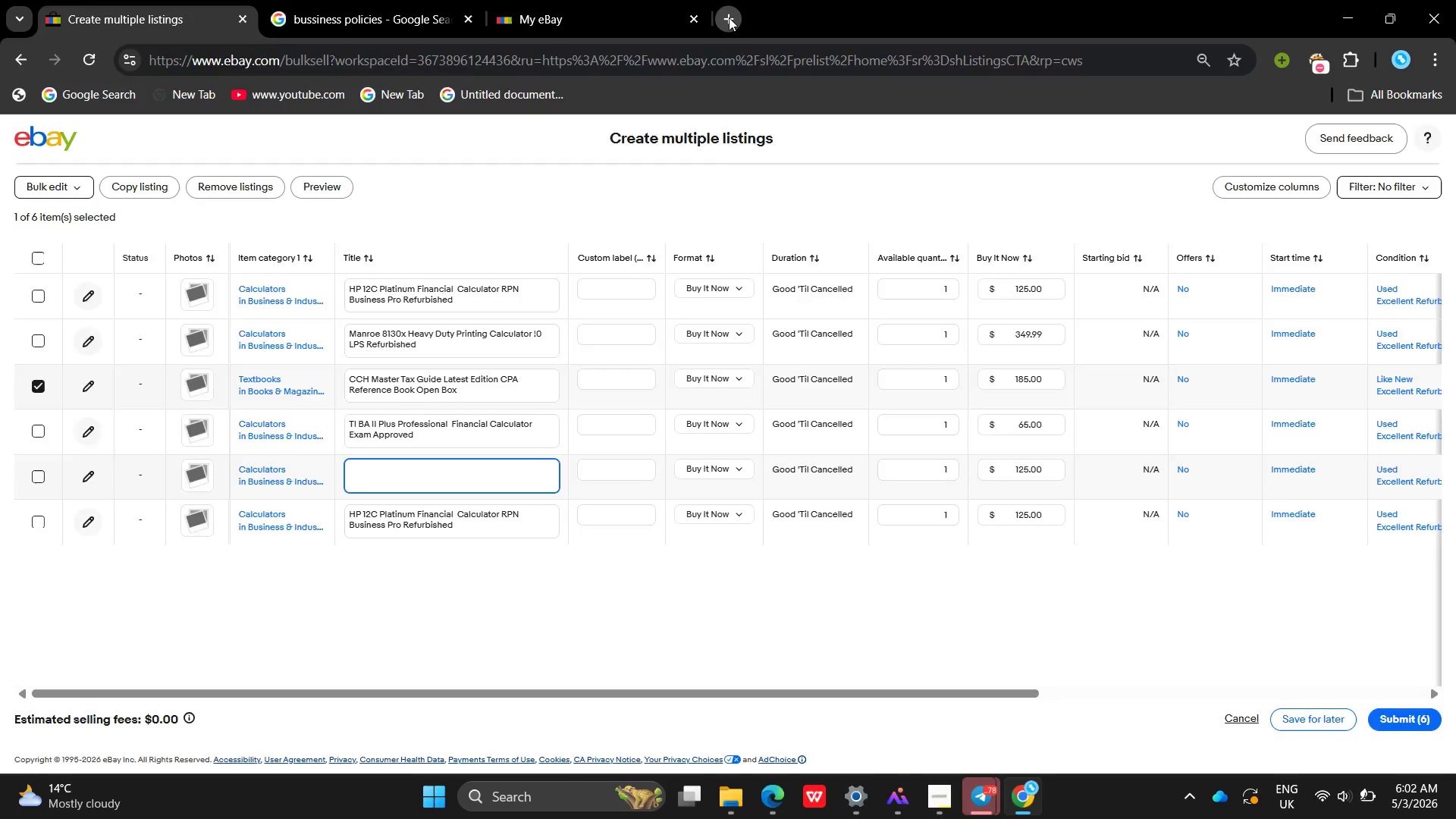 
type(google sheet)
 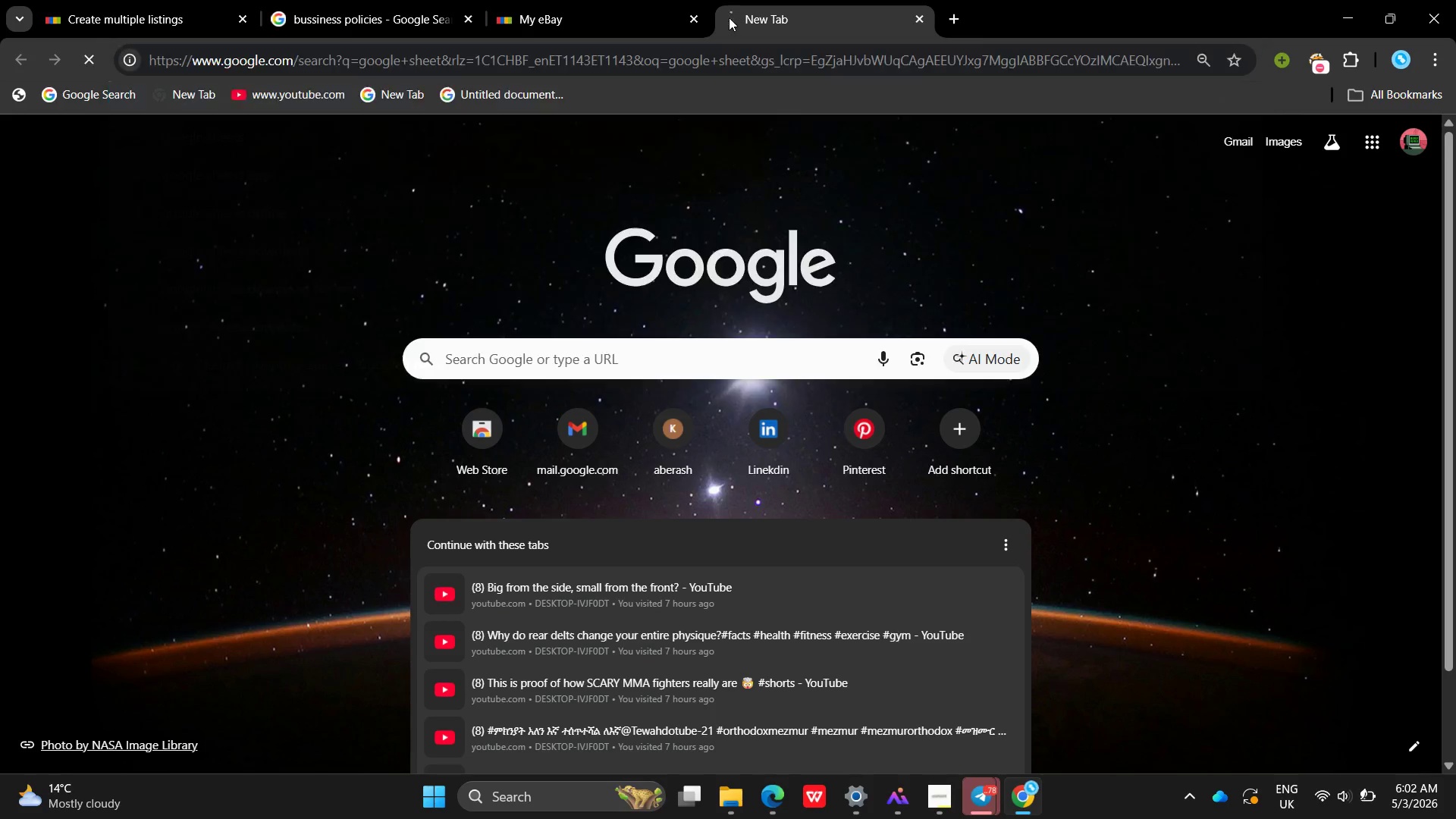 
key(Enter)
 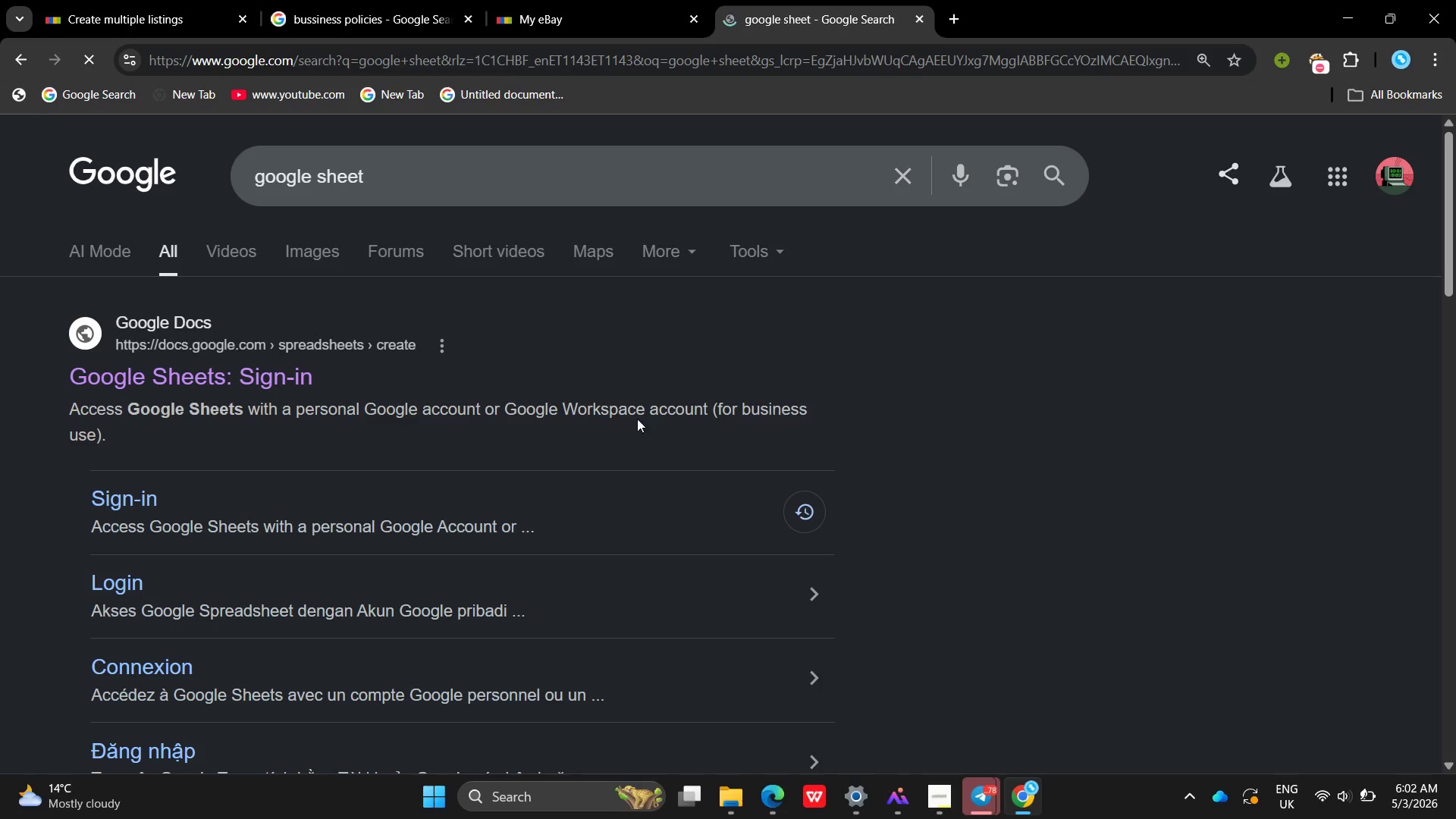 
left_click([309, 391])
 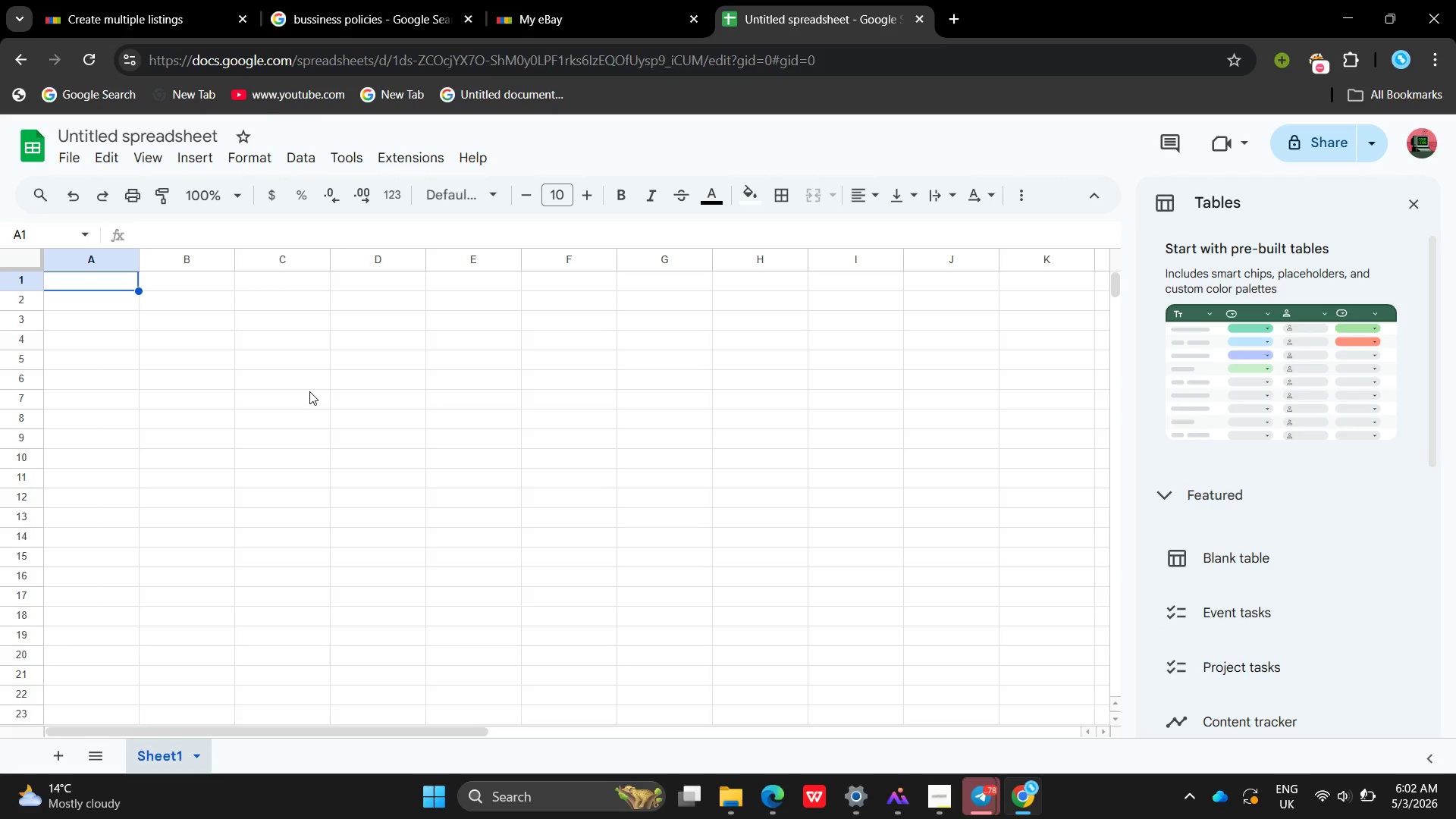 
wait(20.42)
 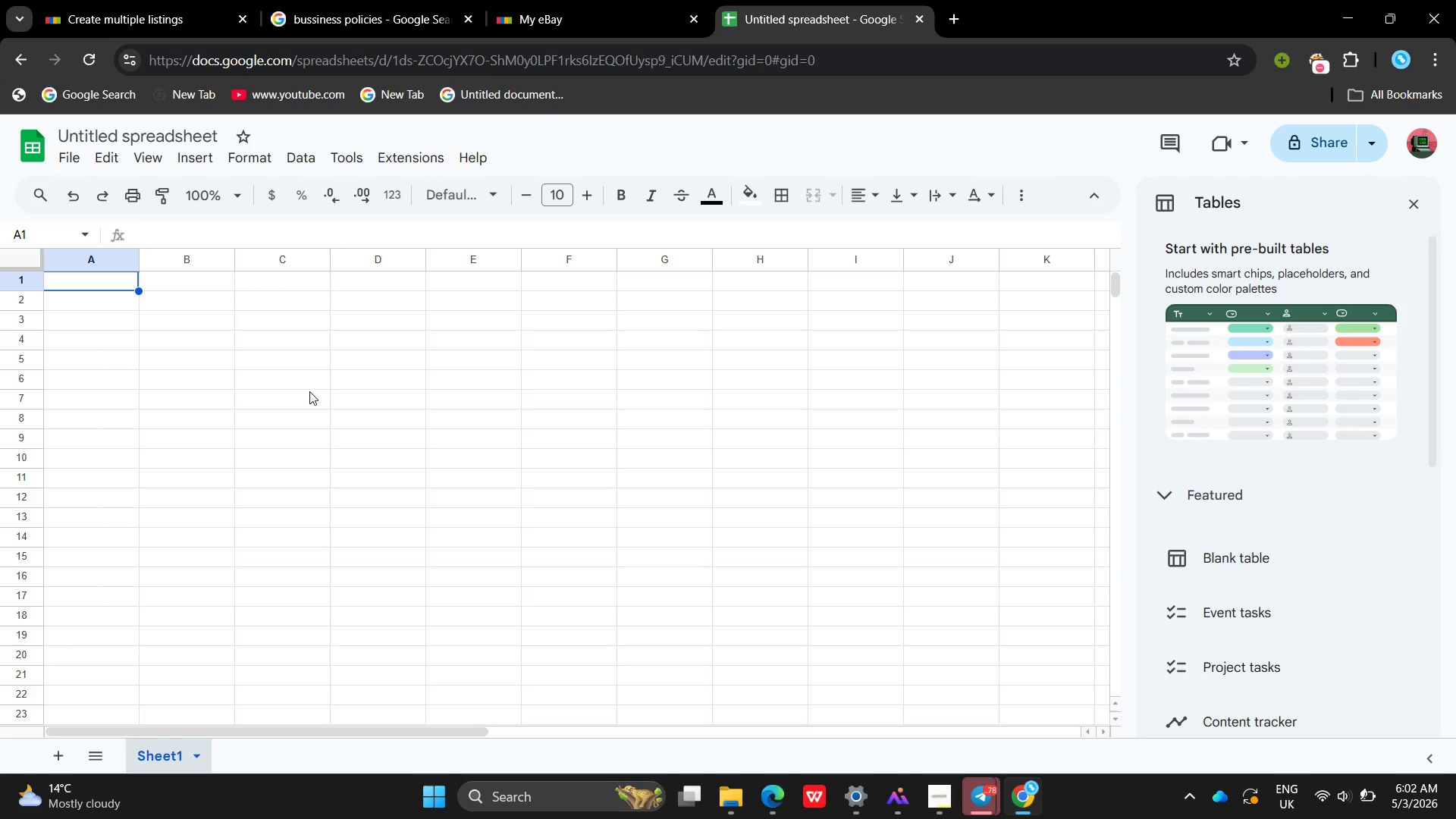 
left_click([83, 162])
 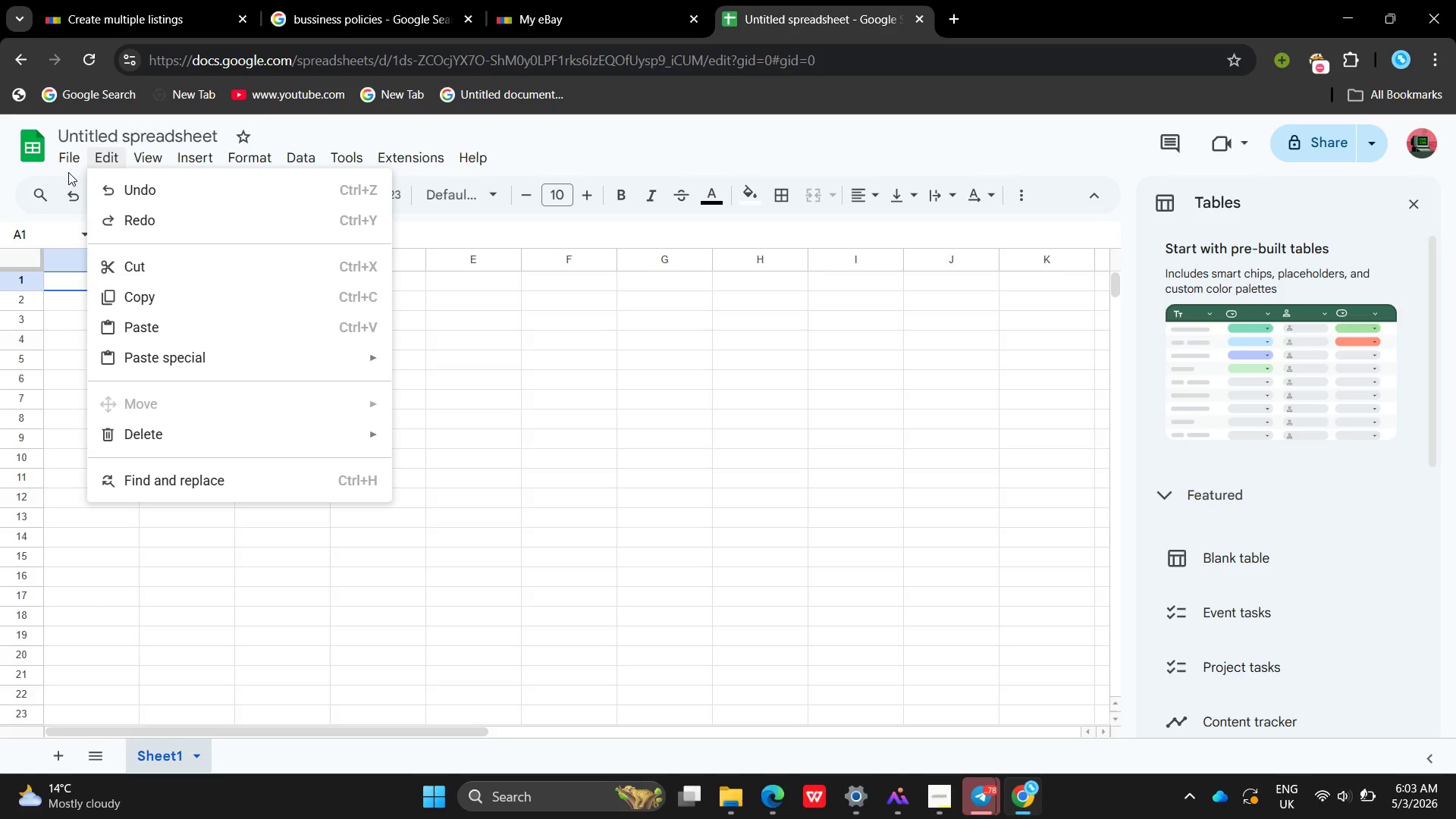 
left_click_drag(start_coordinate=[68, 172], to_coordinate=[71, 162])
 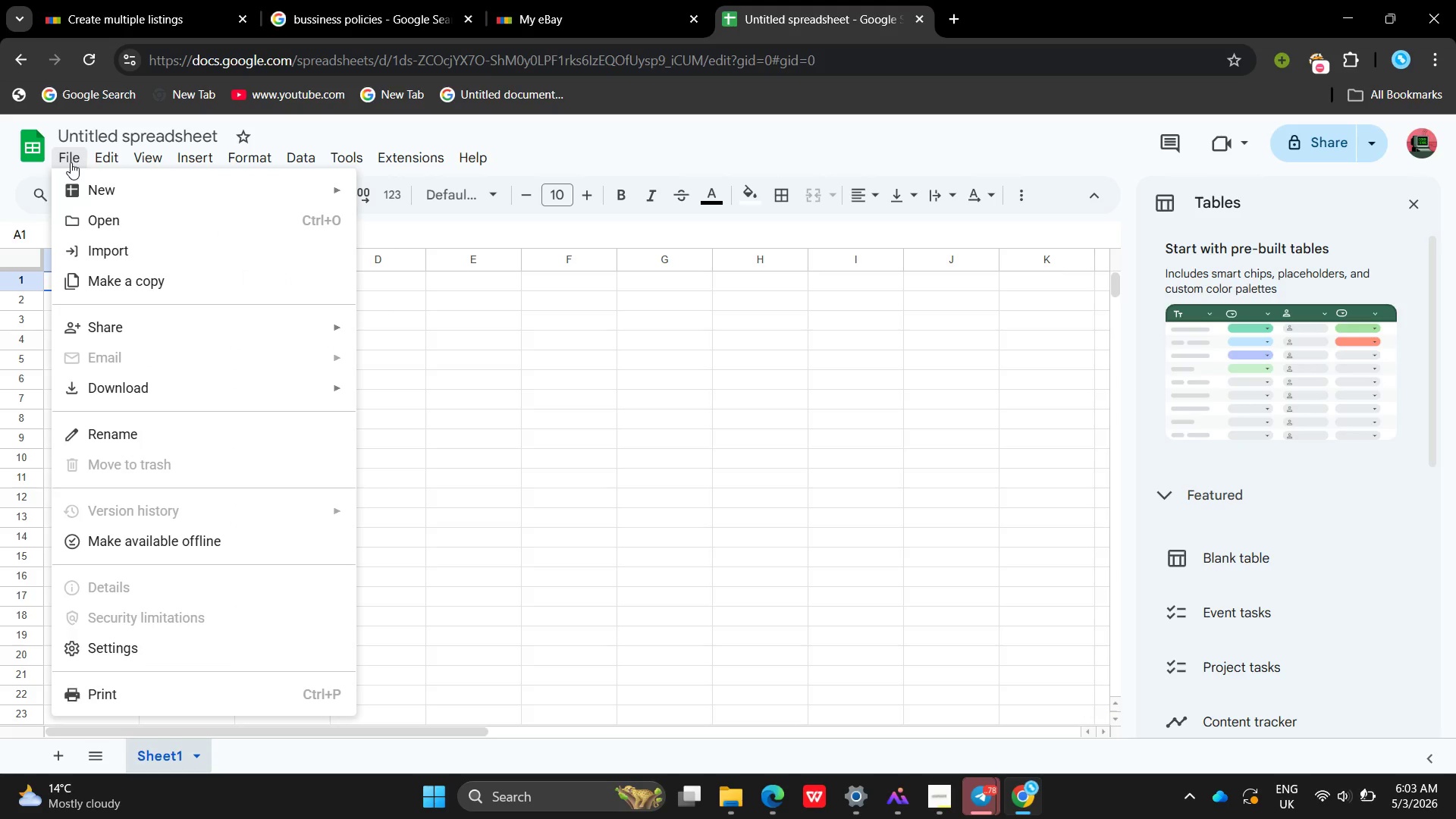 
left_click([71, 162])
 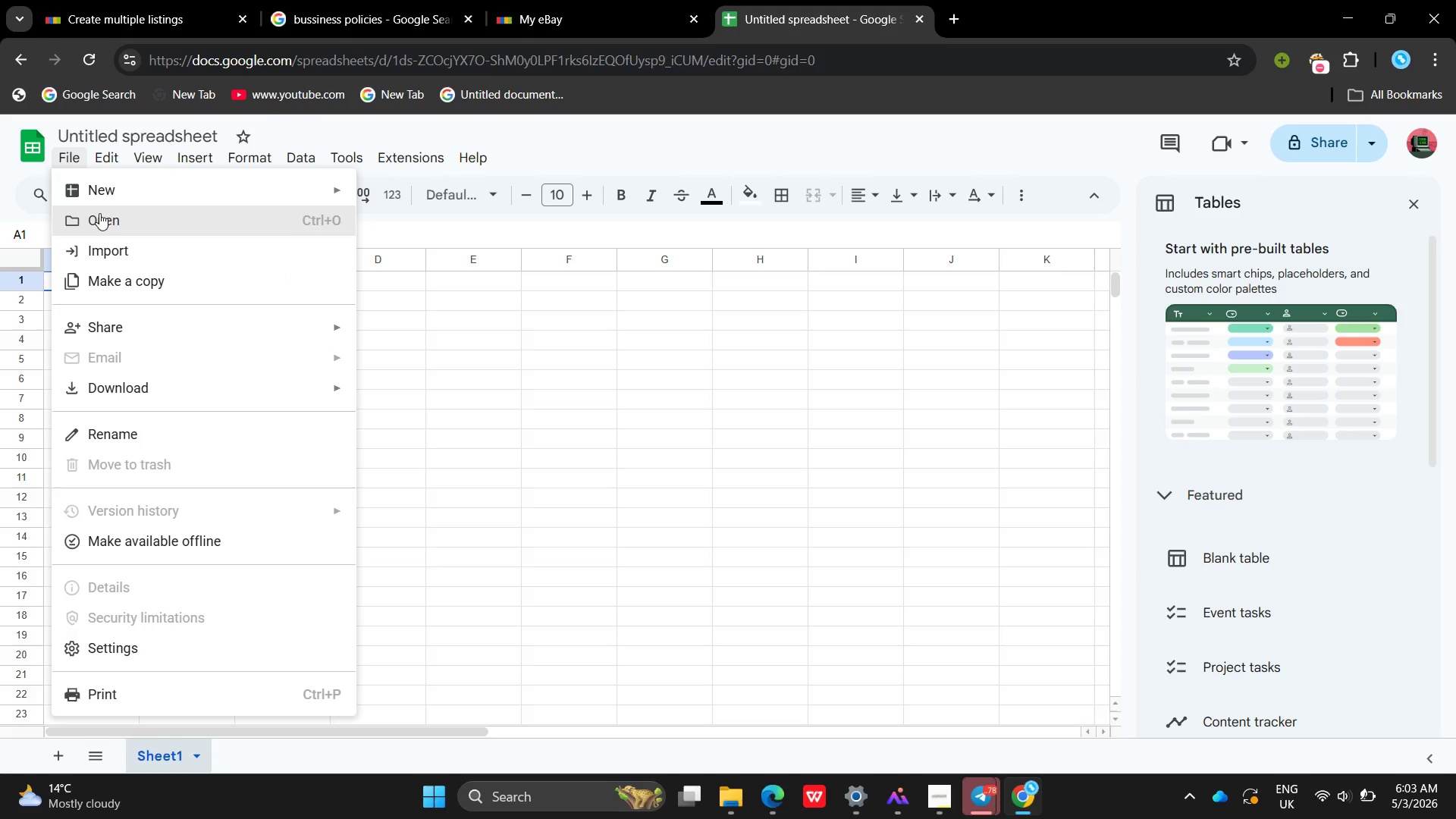 
left_click([99, 213])
 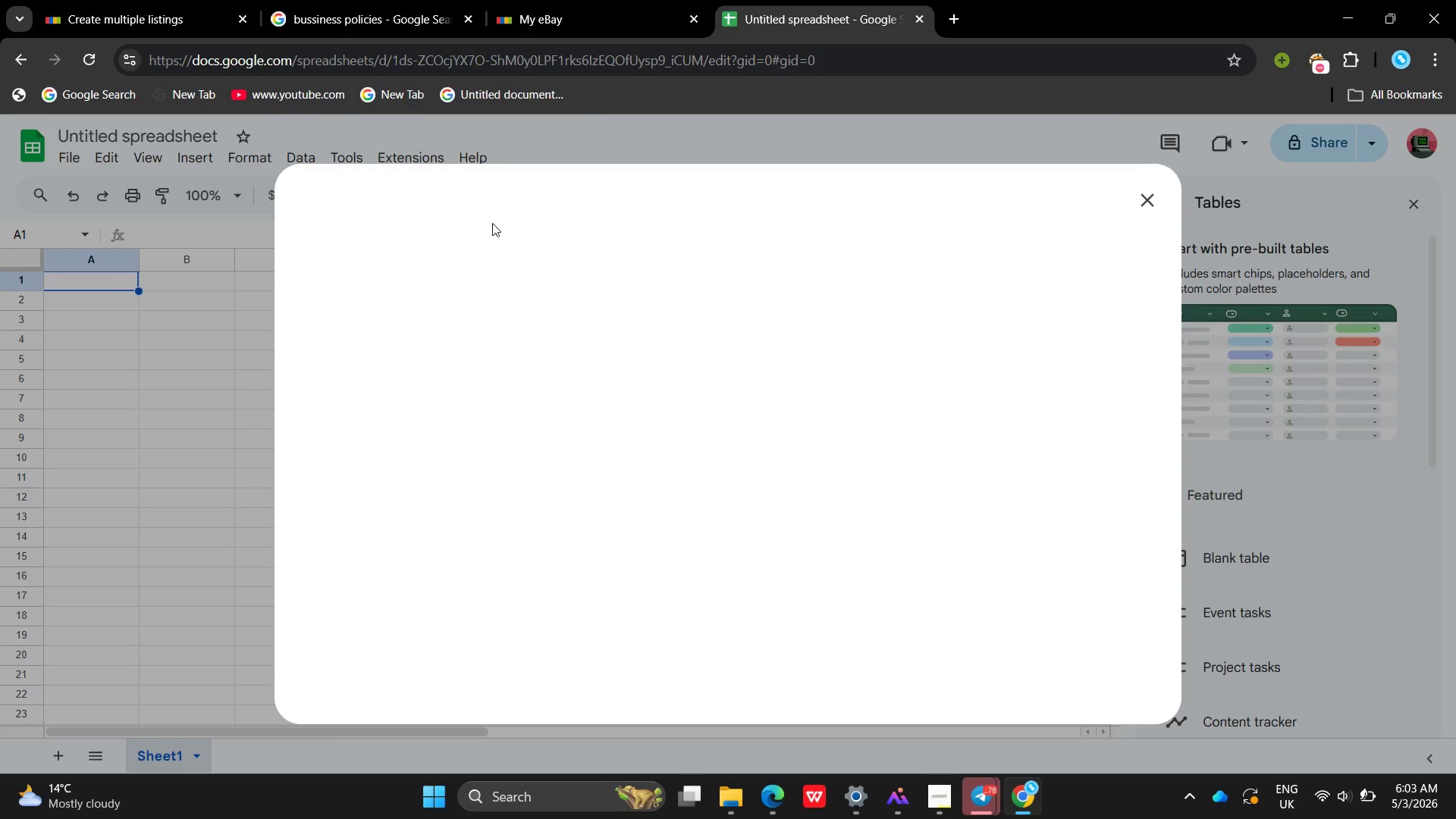 
mouse_move([512, 232])
 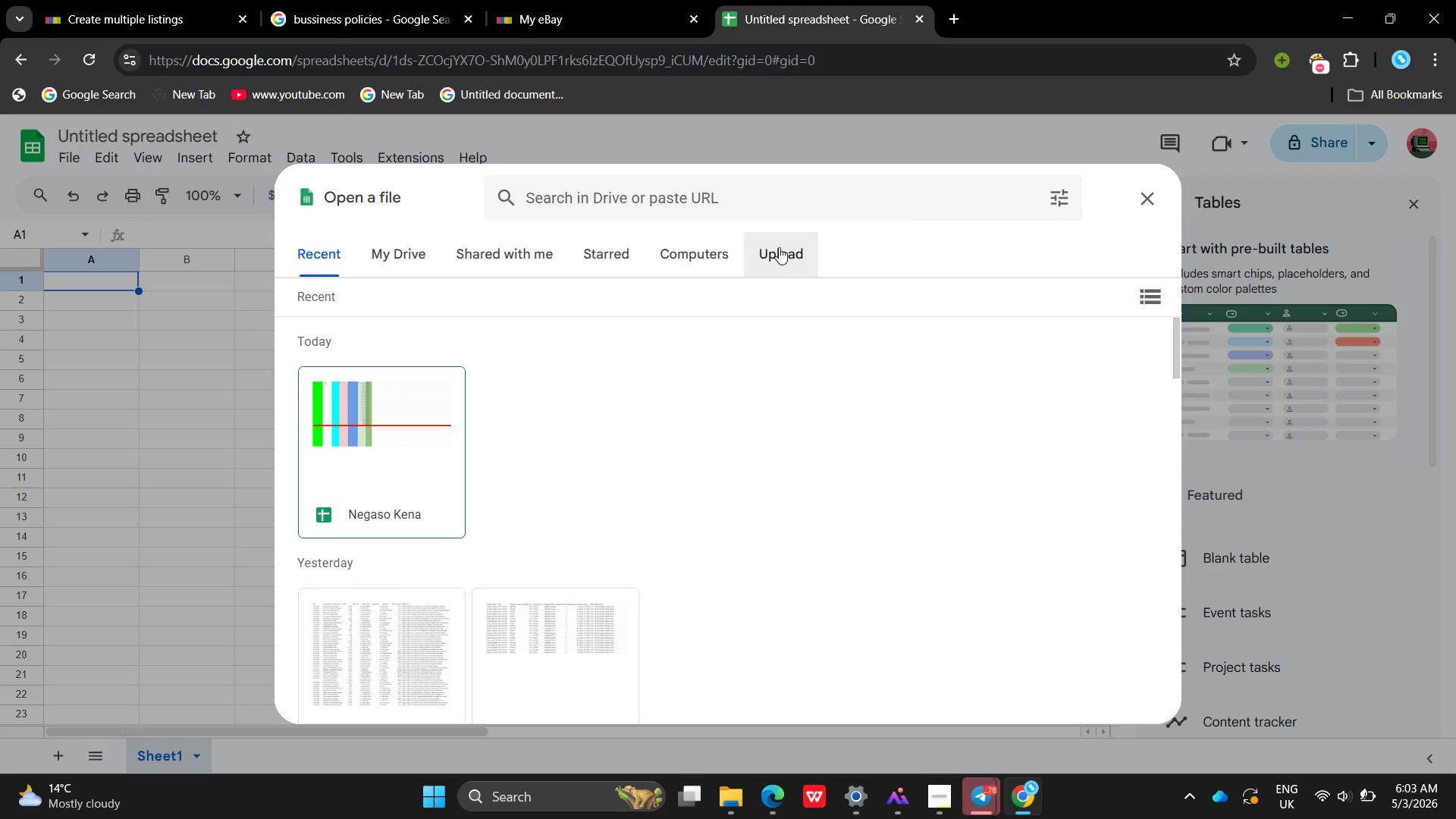 
left_click([779, 247])
 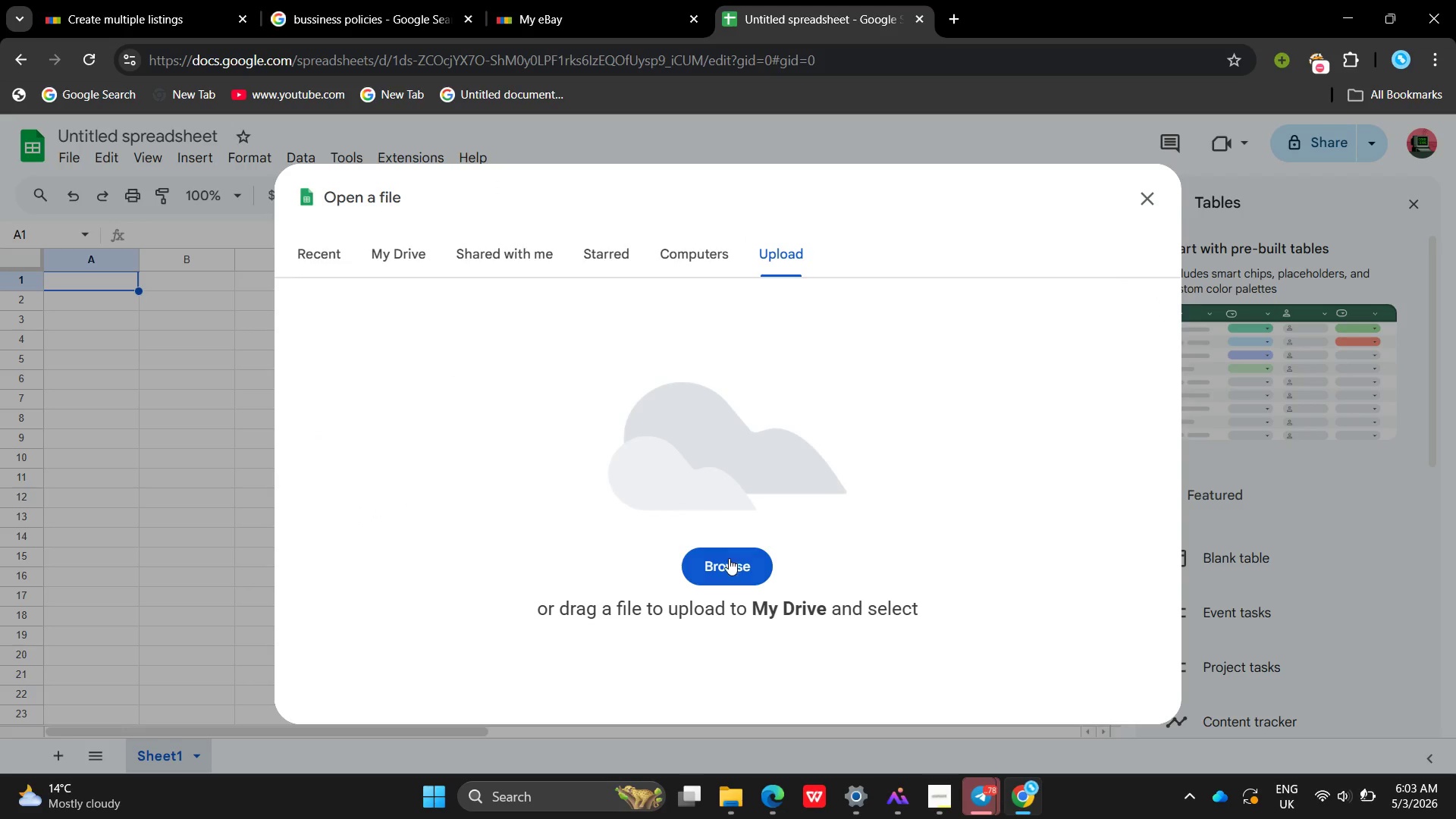 
left_click([729, 558])
 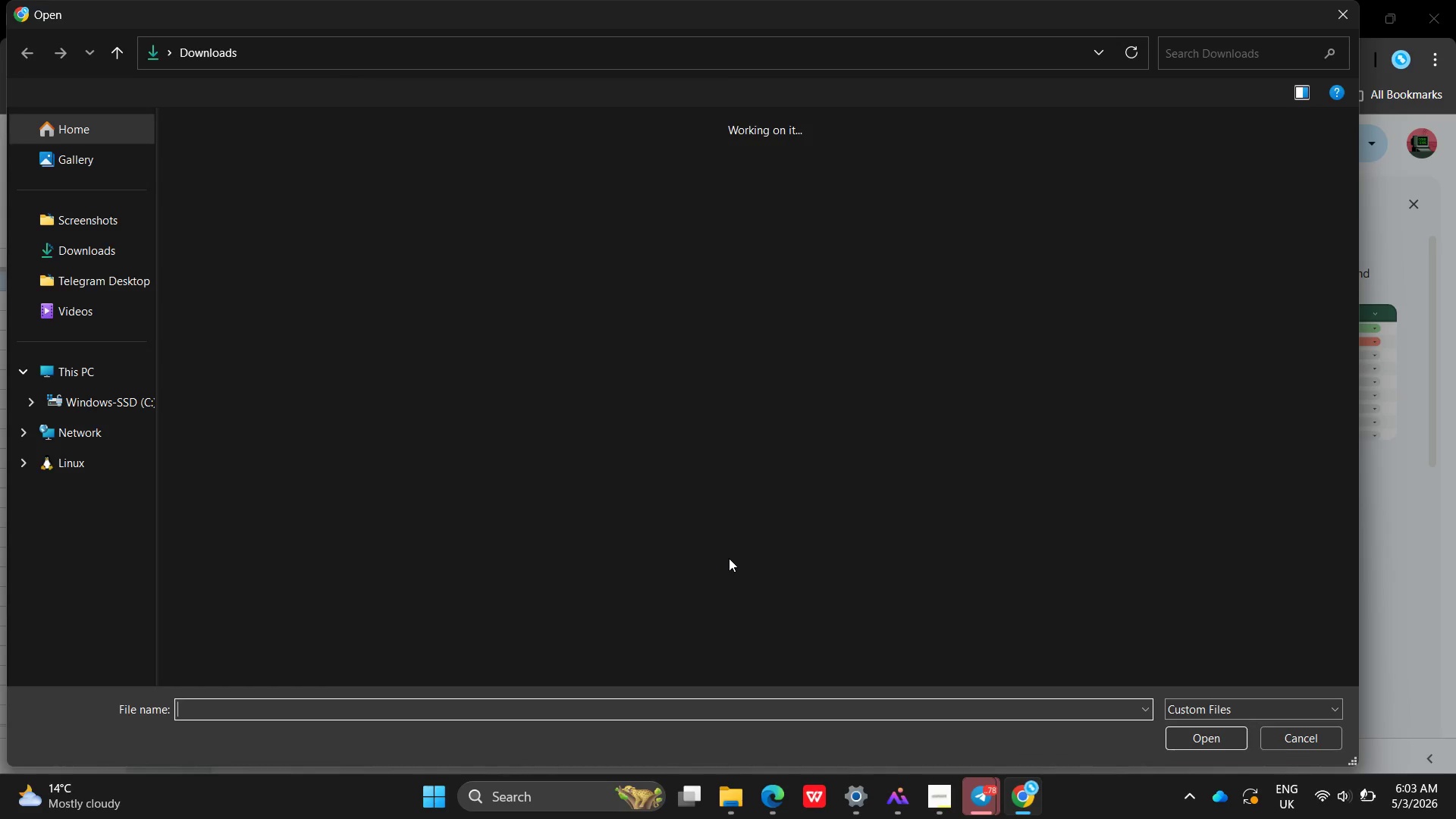 
scroll: coordinate [699, 529], scroll_direction: down, amount: 3.0
 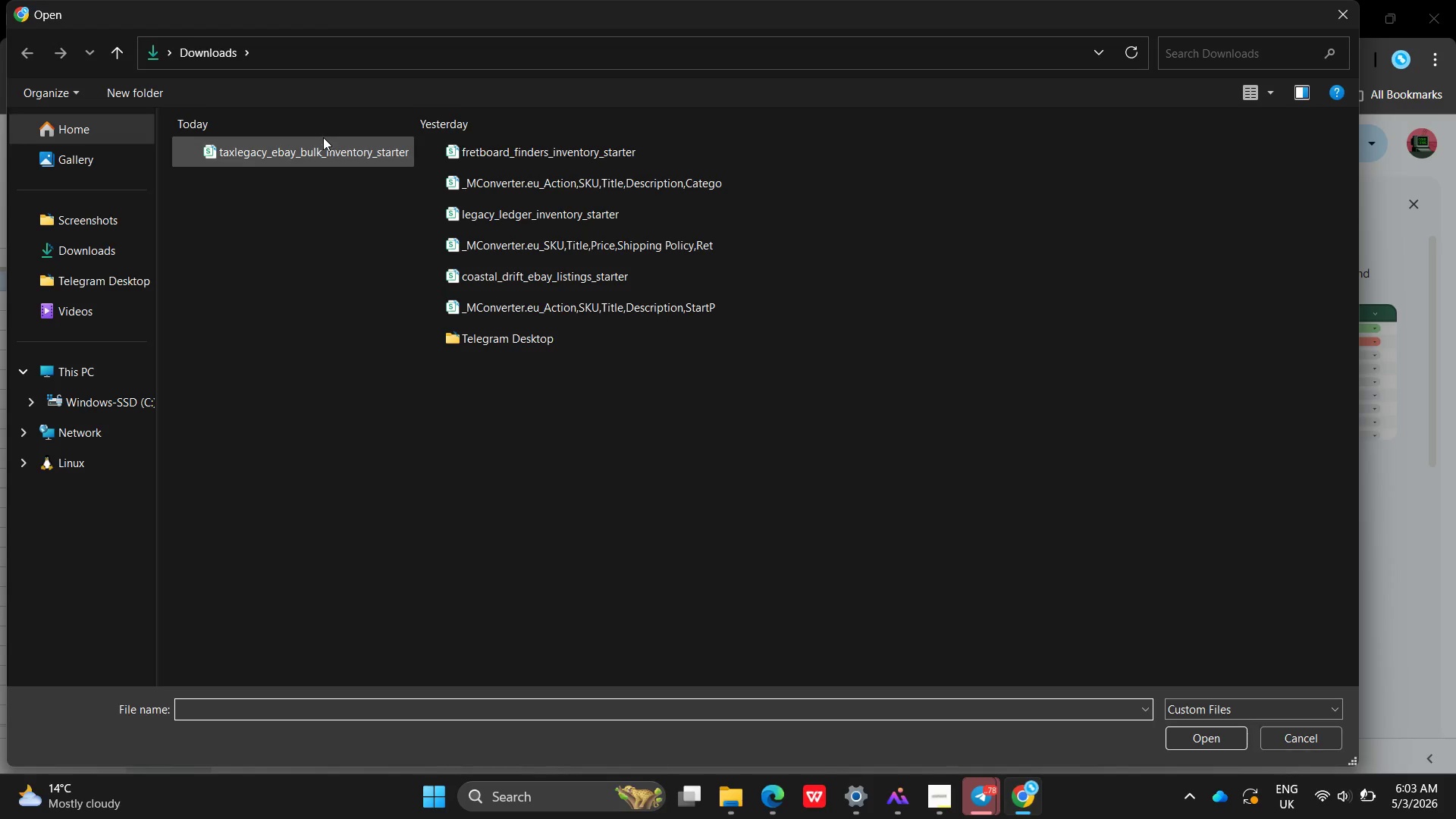 
left_click([323, 137])
 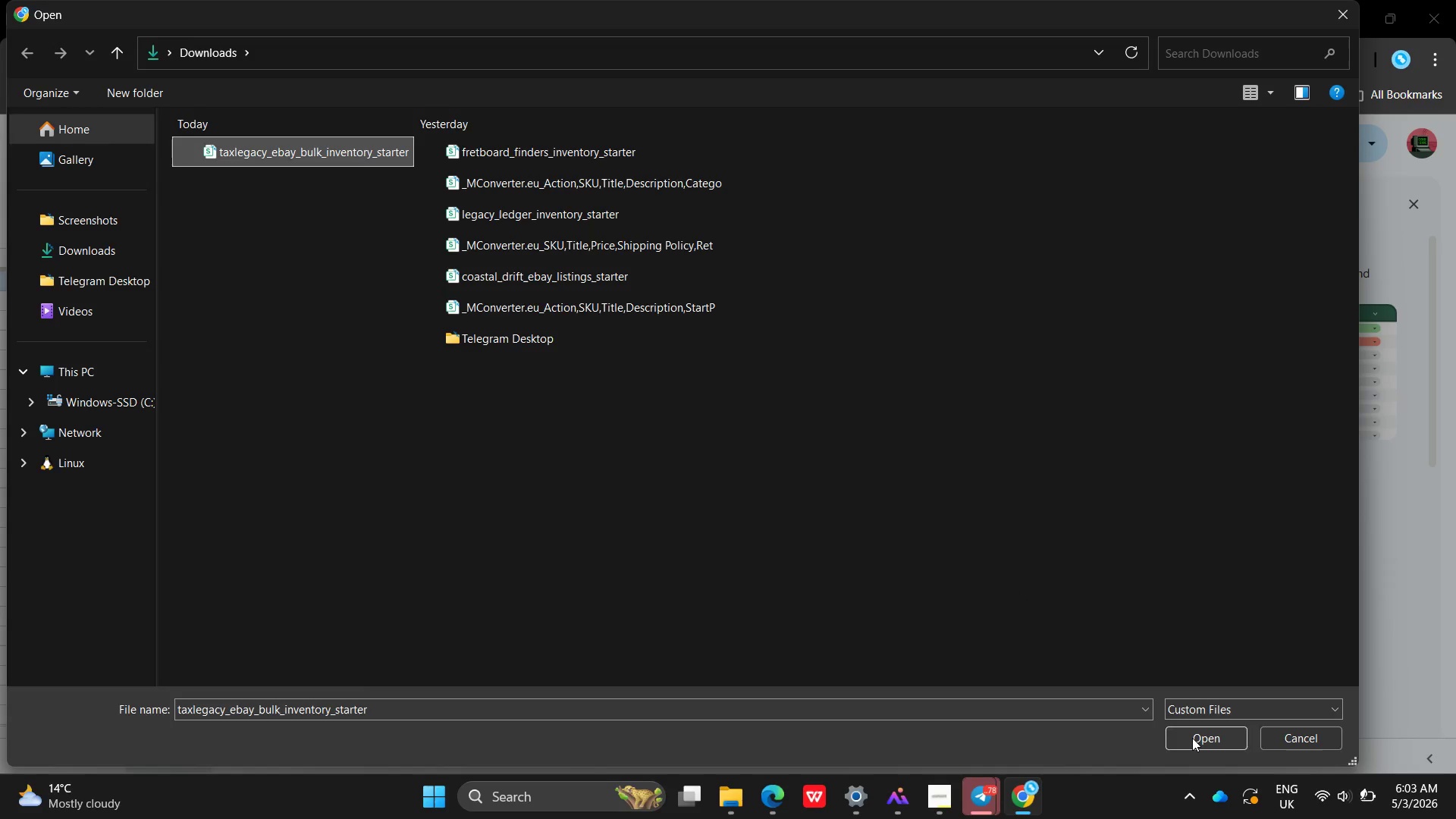 
left_click([1192, 738])
 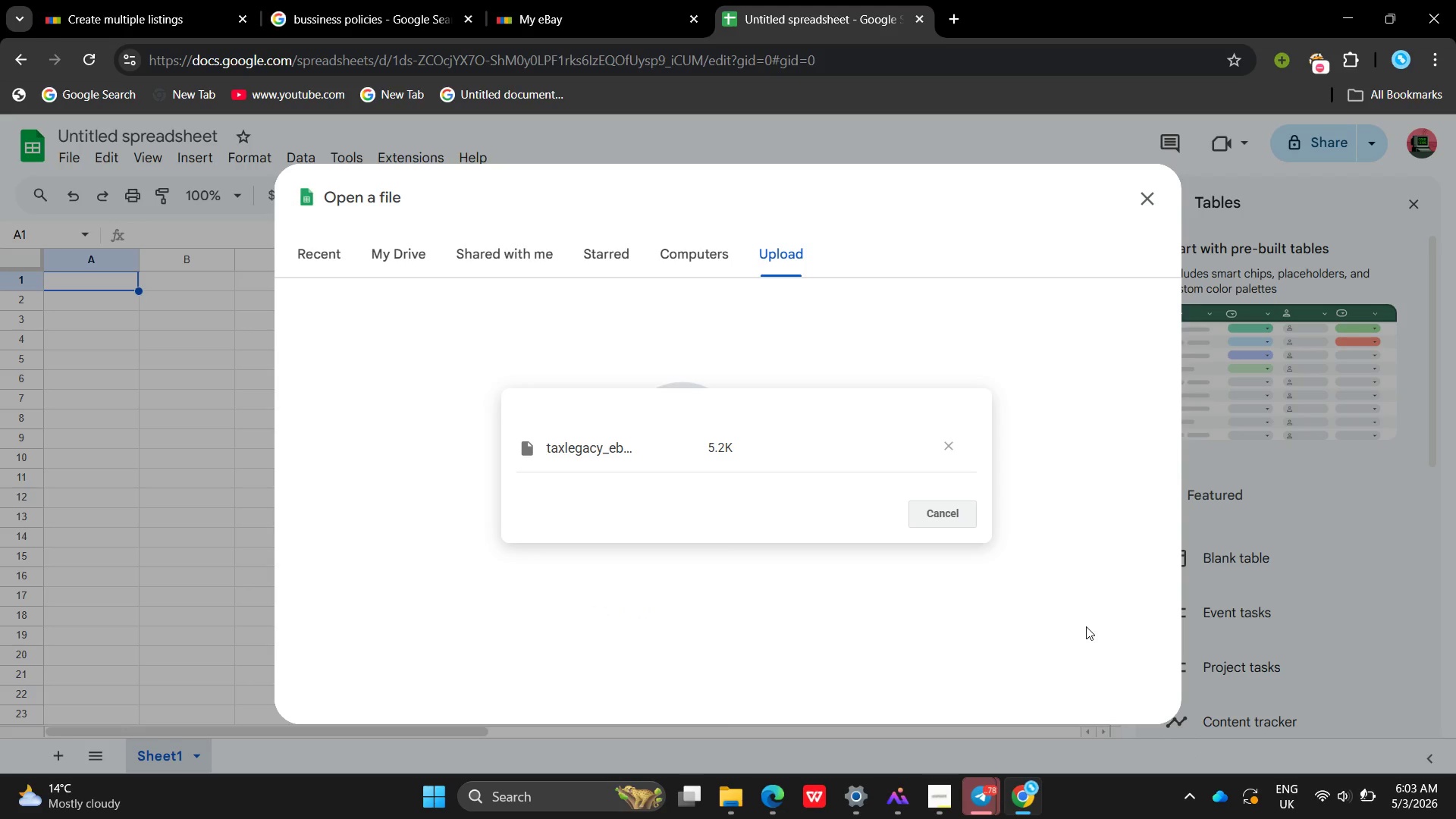 
wait(8.81)
 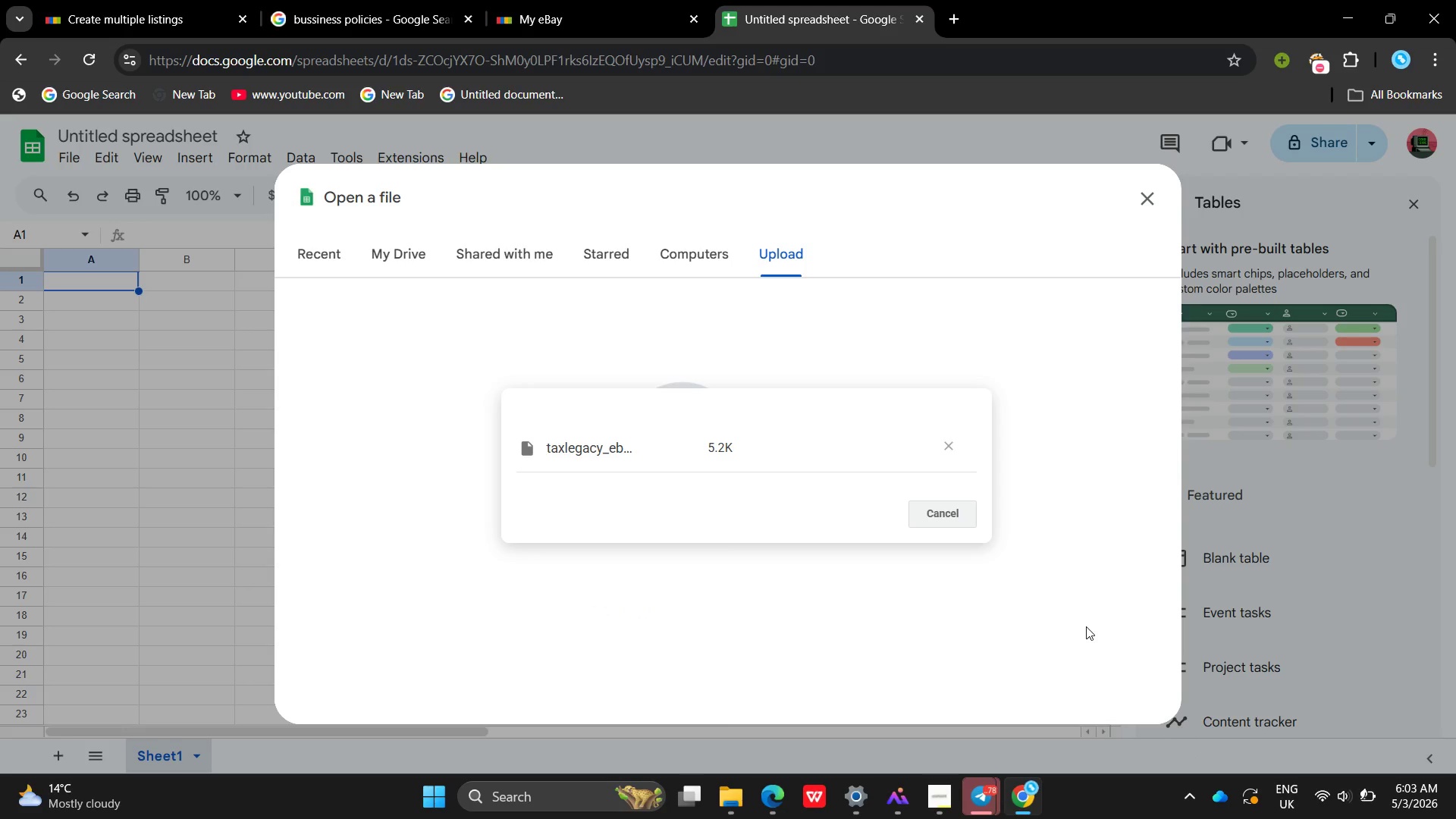 
left_click([1073, 667])
 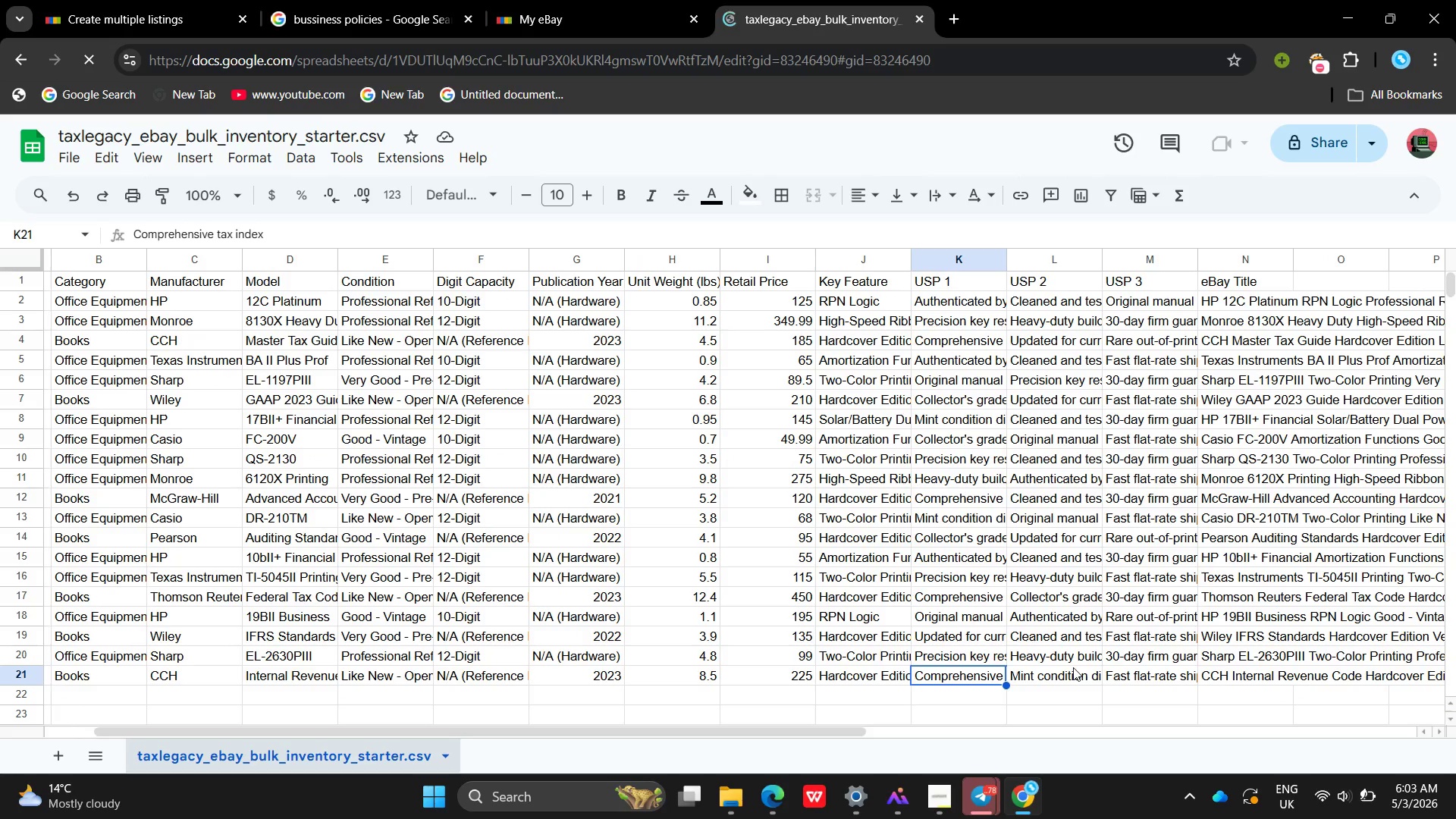 
left_click([1245, 556])
 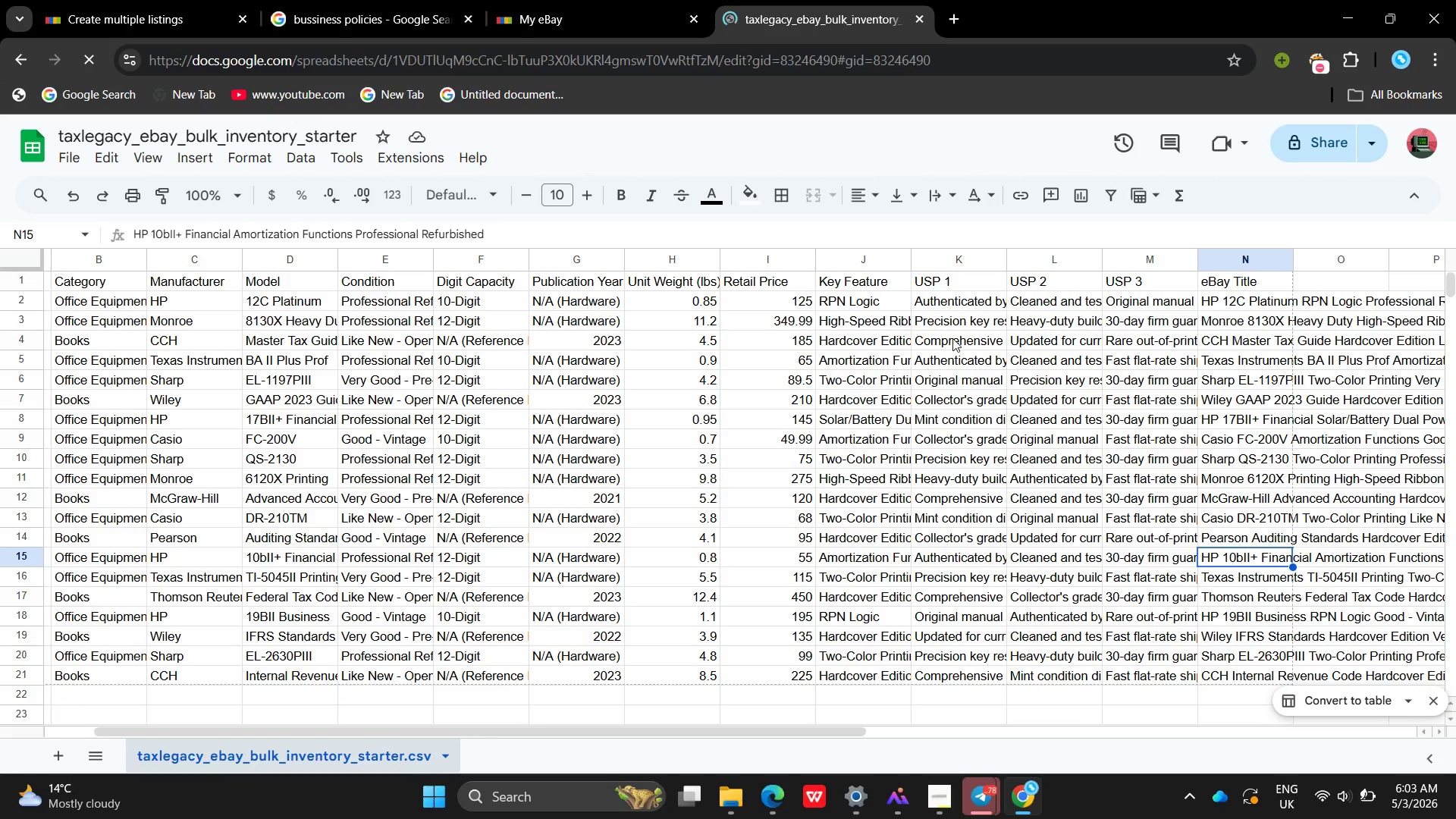 
double_click([952, 338])
 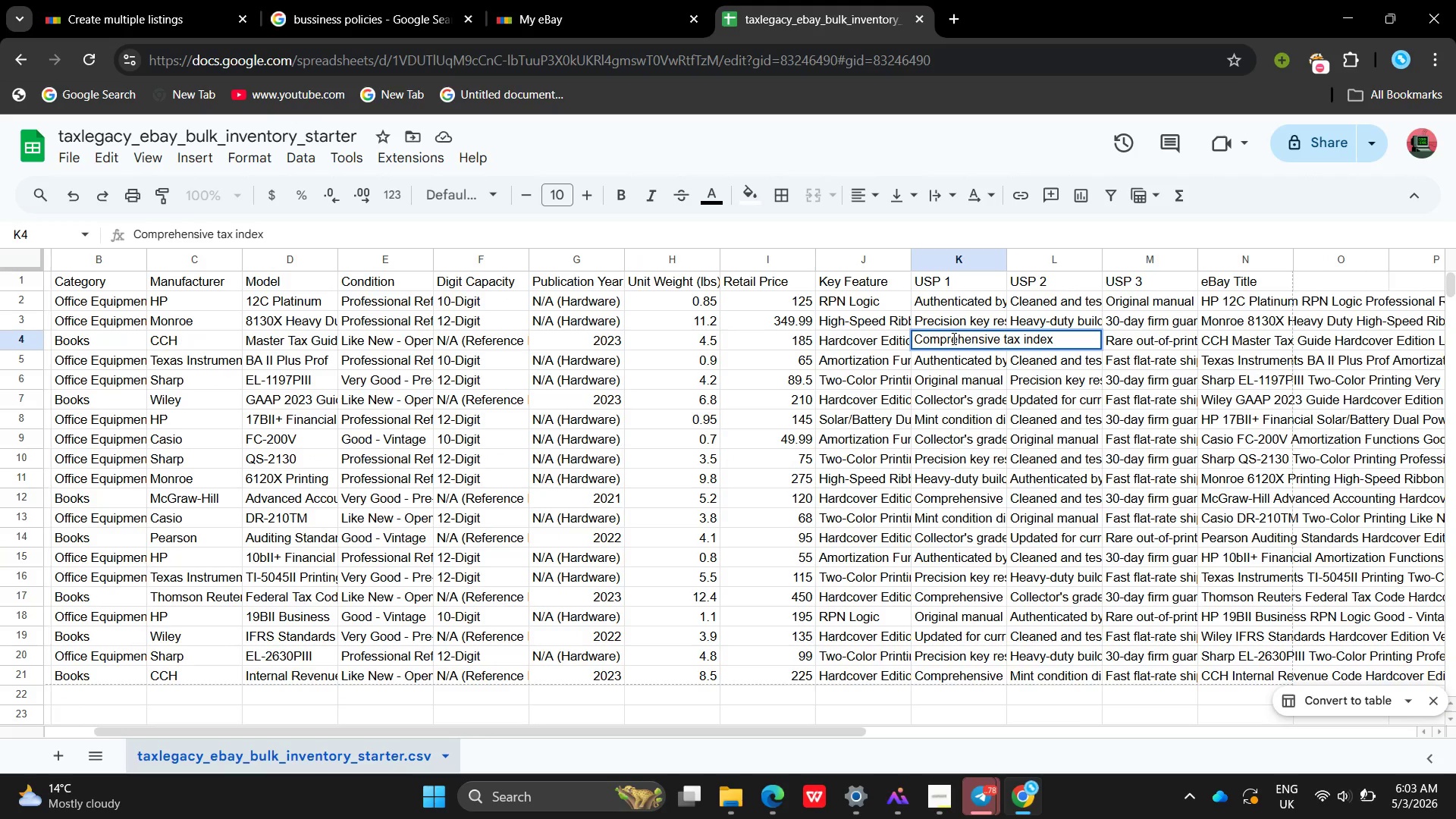 
left_click([1030, 268])
 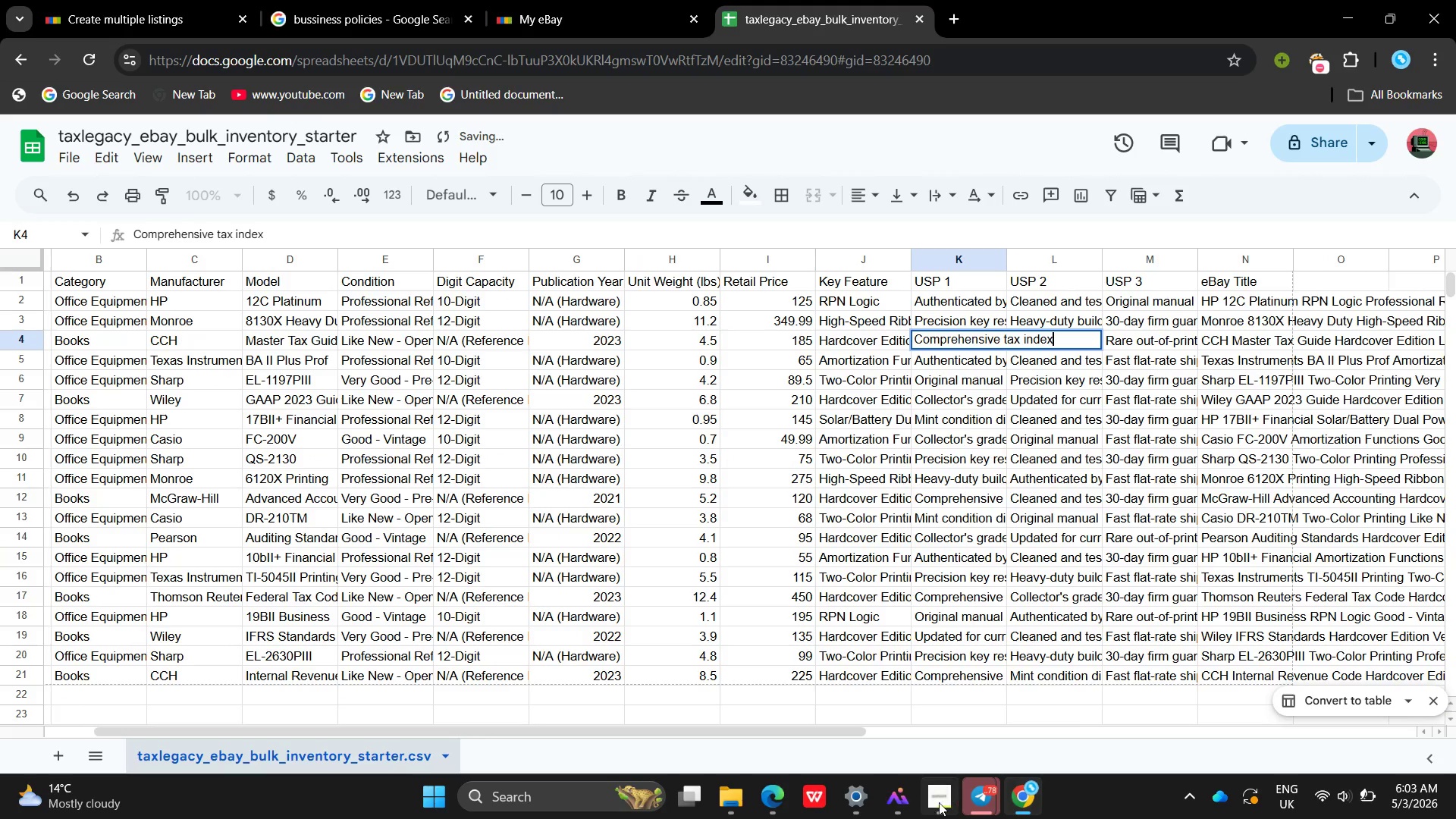 
left_click([939, 802])